 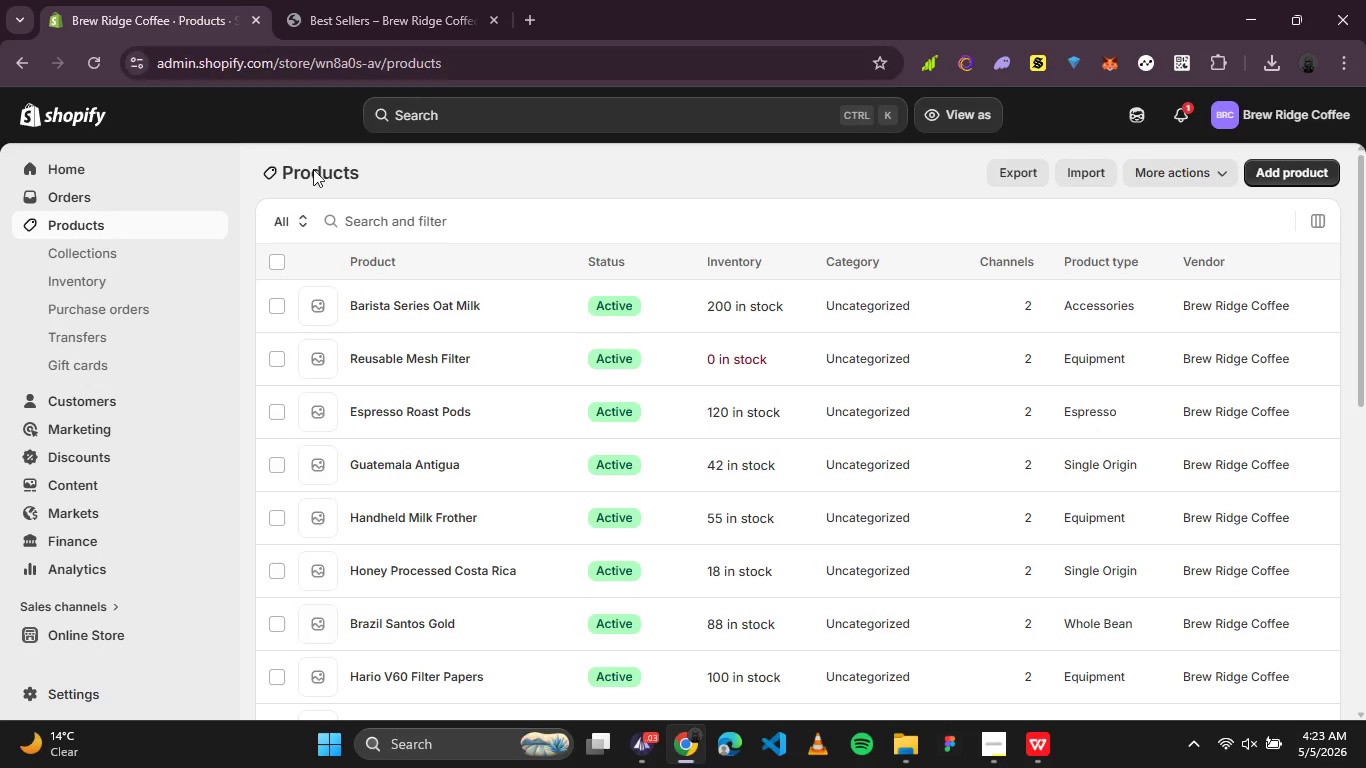 
left_click([63, 249])
 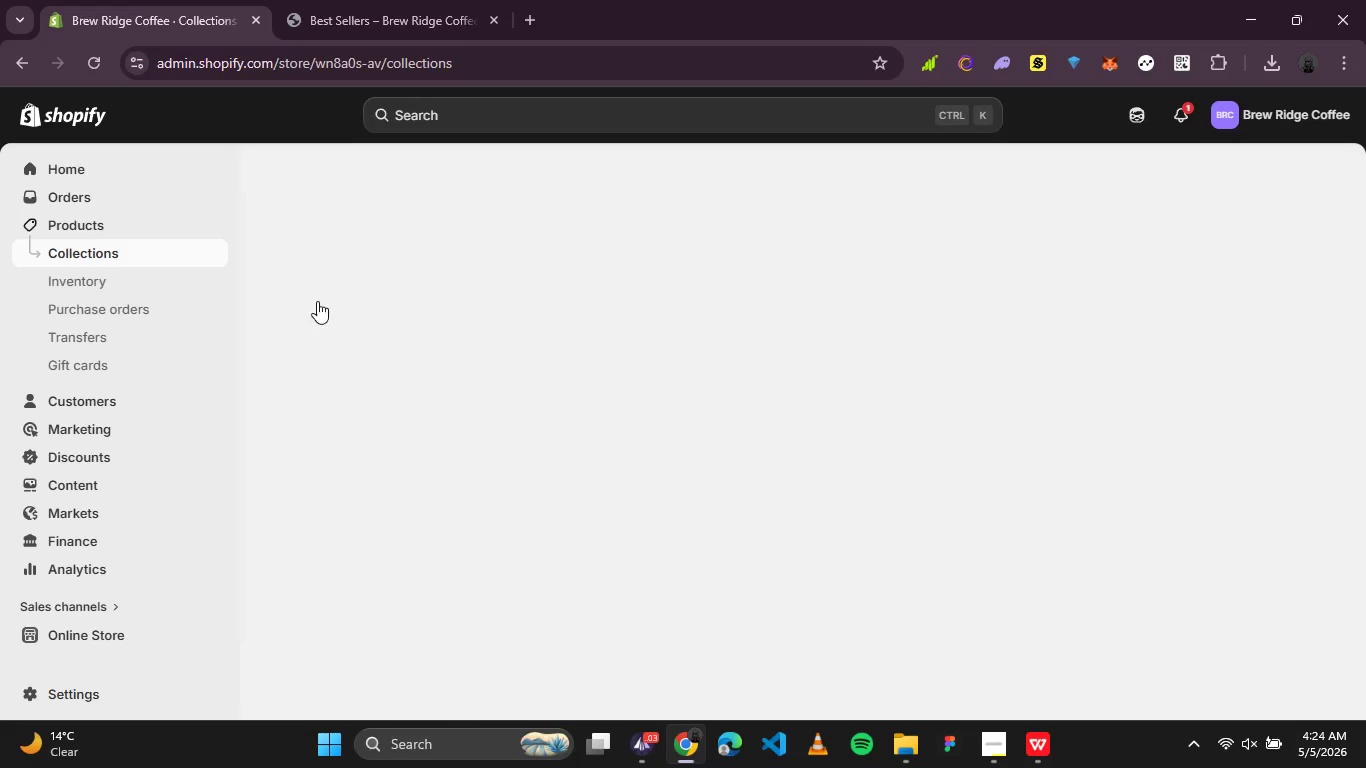 
left_click([358, 301])
 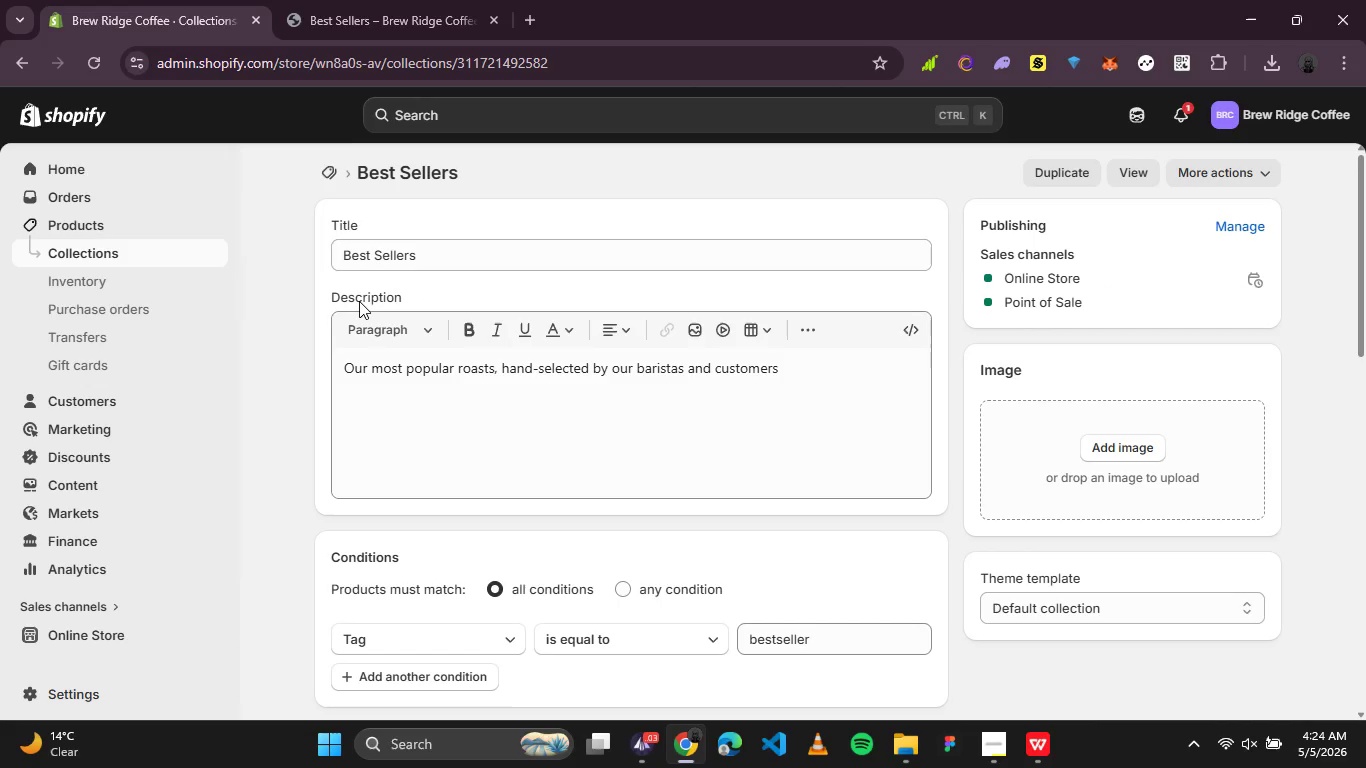 
scroll: coordinate [652, 436], scroll_direction: down, amount: 5.0
 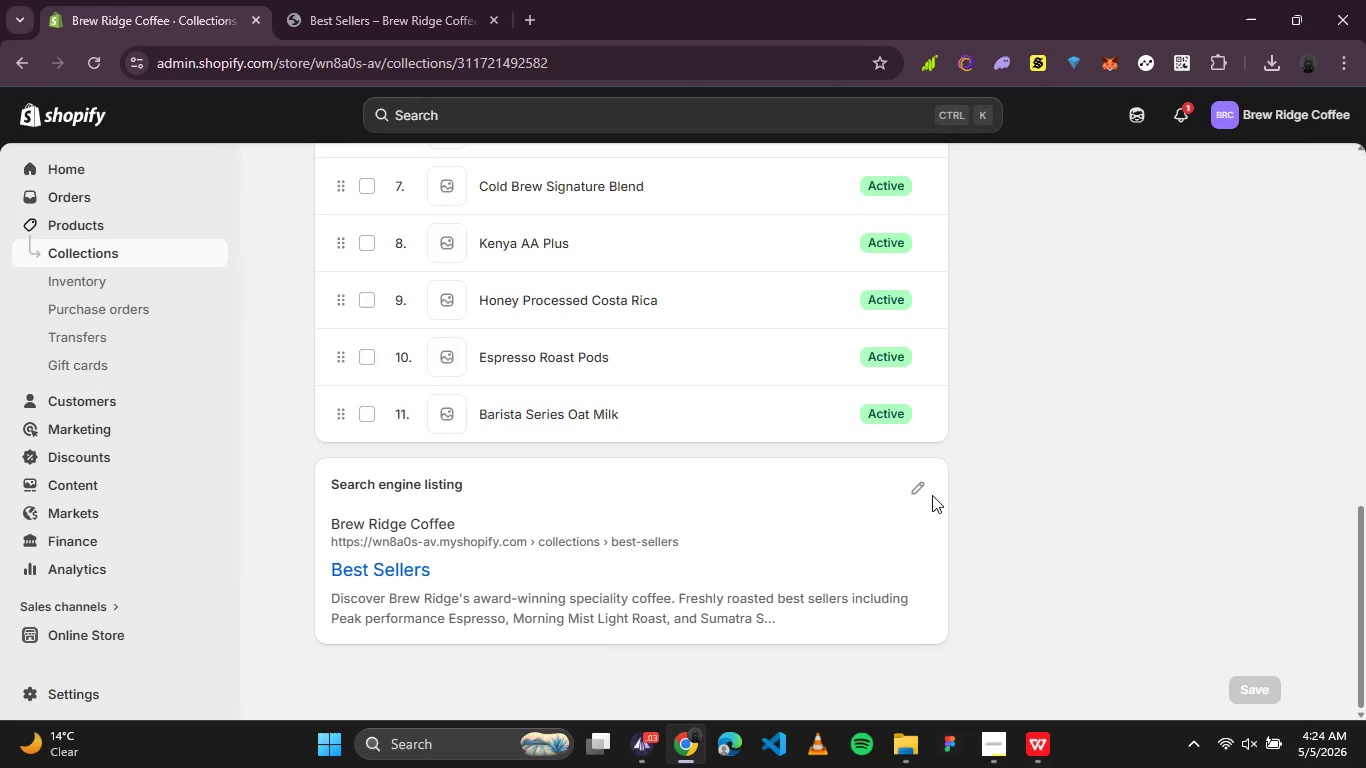 
left_click([922, 495])
 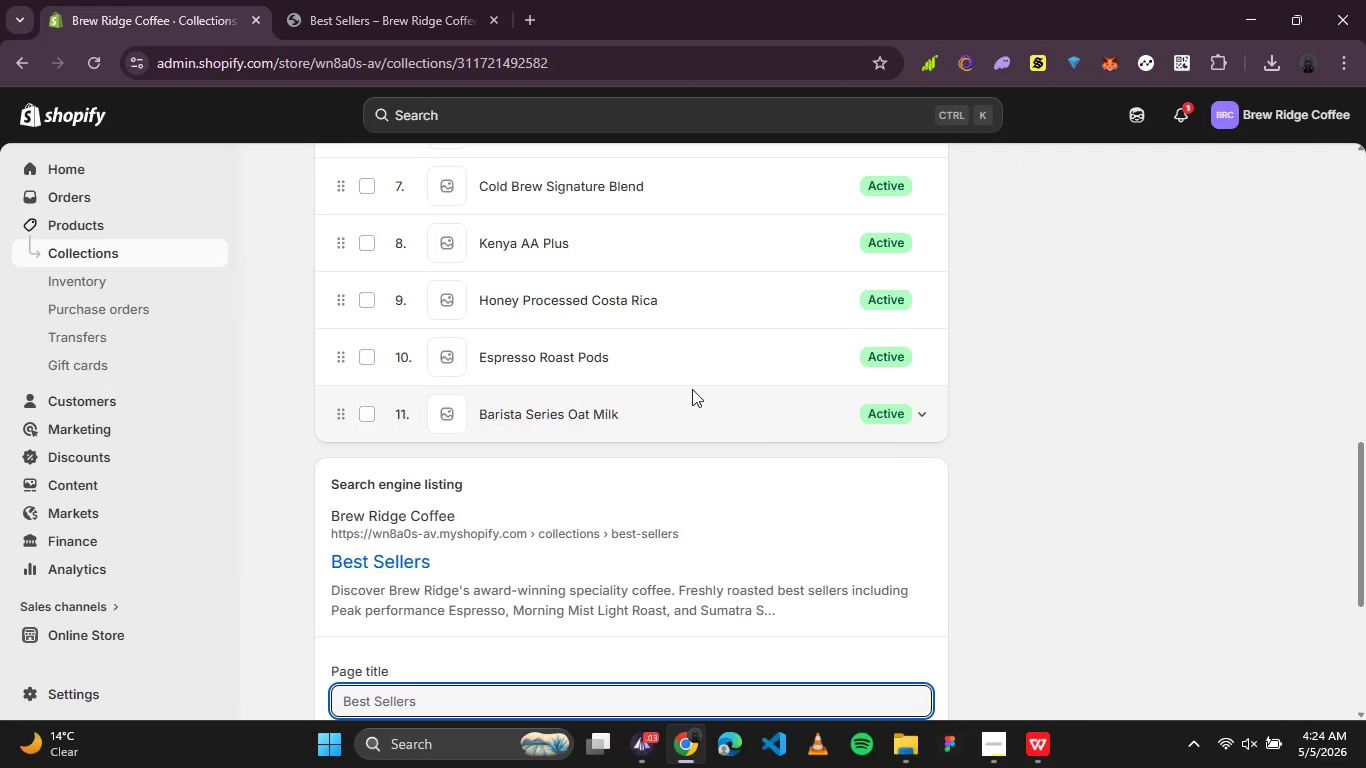 
scroll: coordinate [689, 387], scroll_direction: down, amount: 2.0
 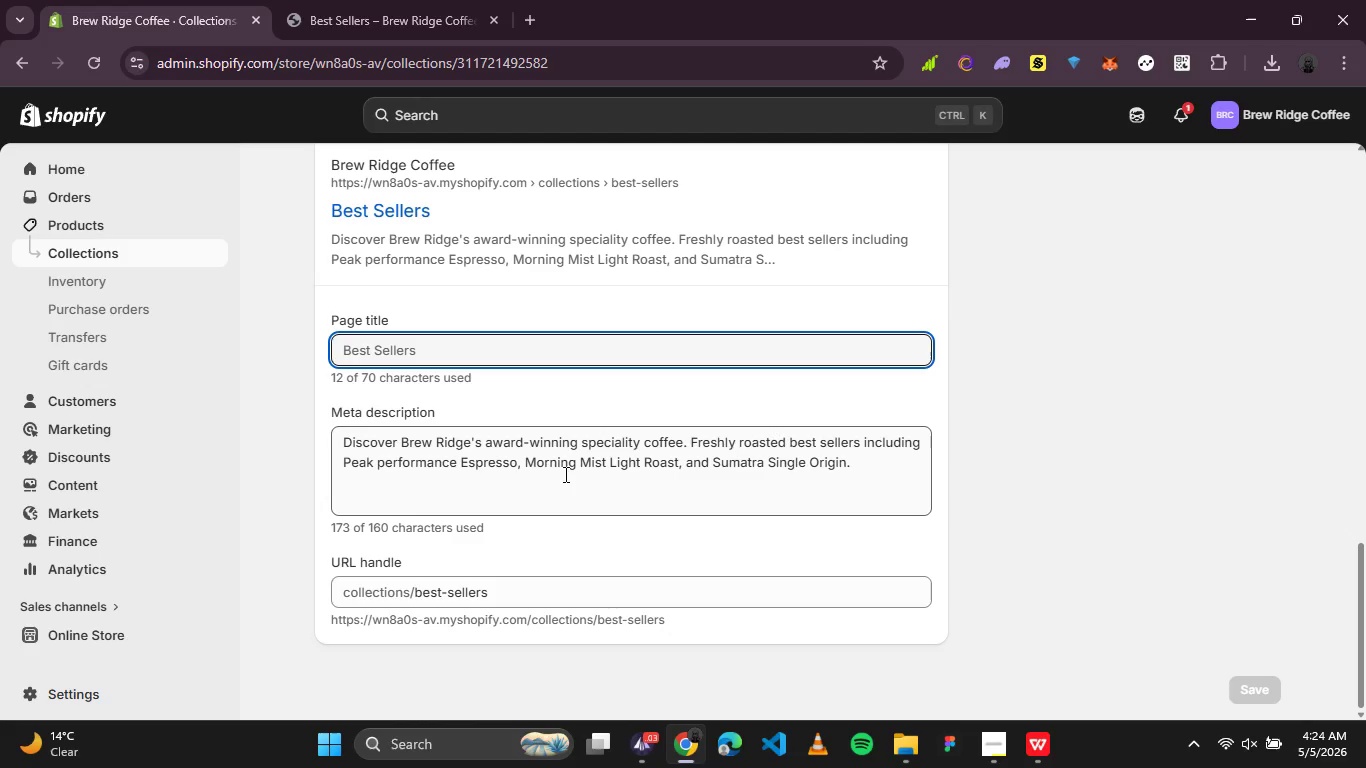 
left_click([564, 474])
 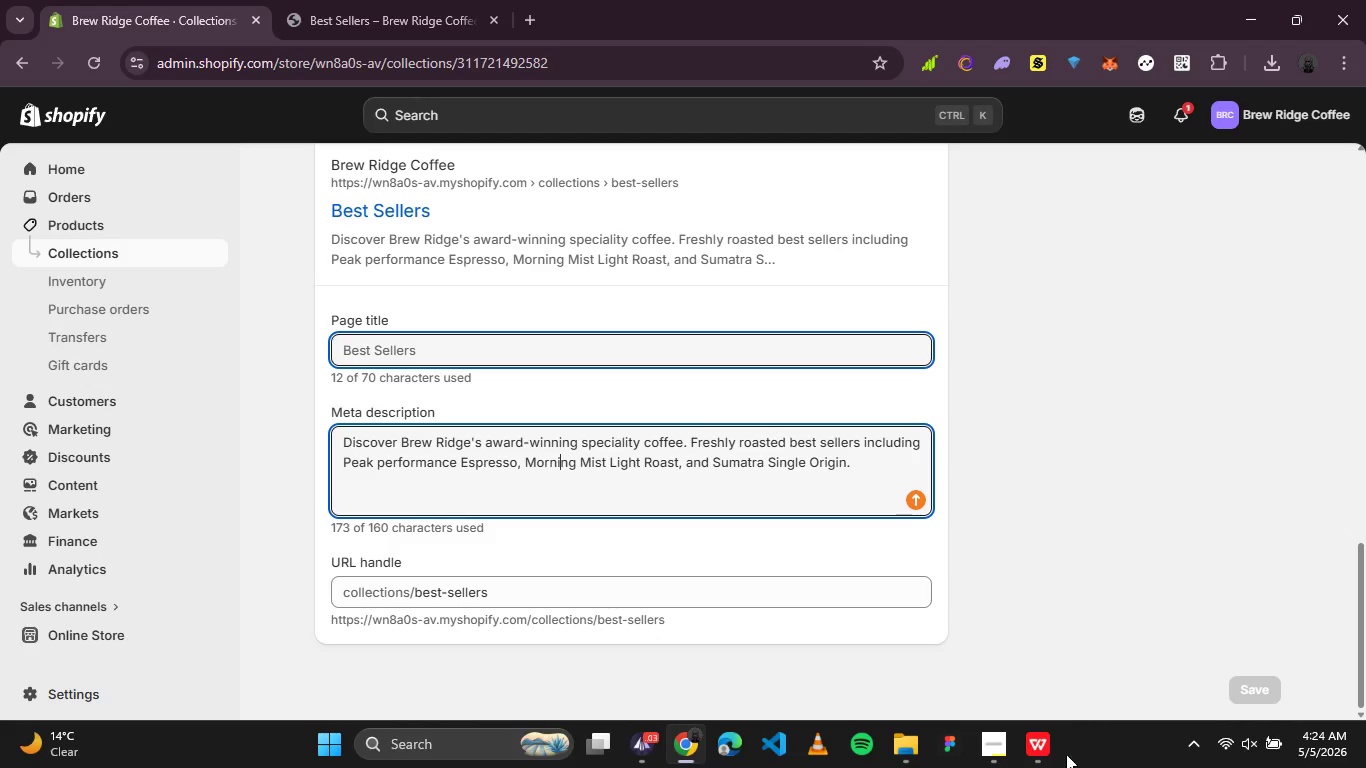 
left_click([1004, 742])